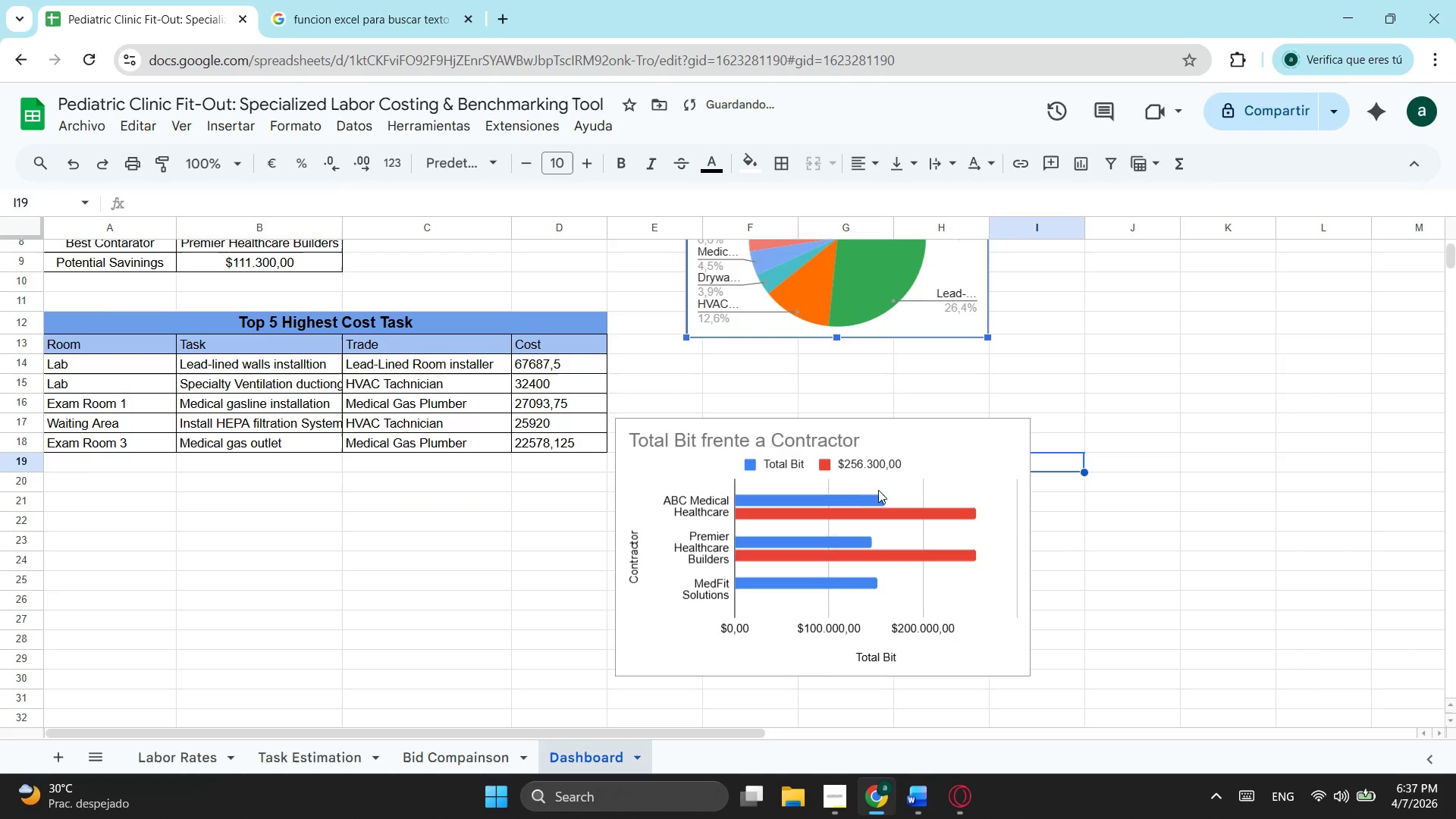 
left_click_drag(start_coordinate=[928, 456], to_coordinate=[936, 372])
 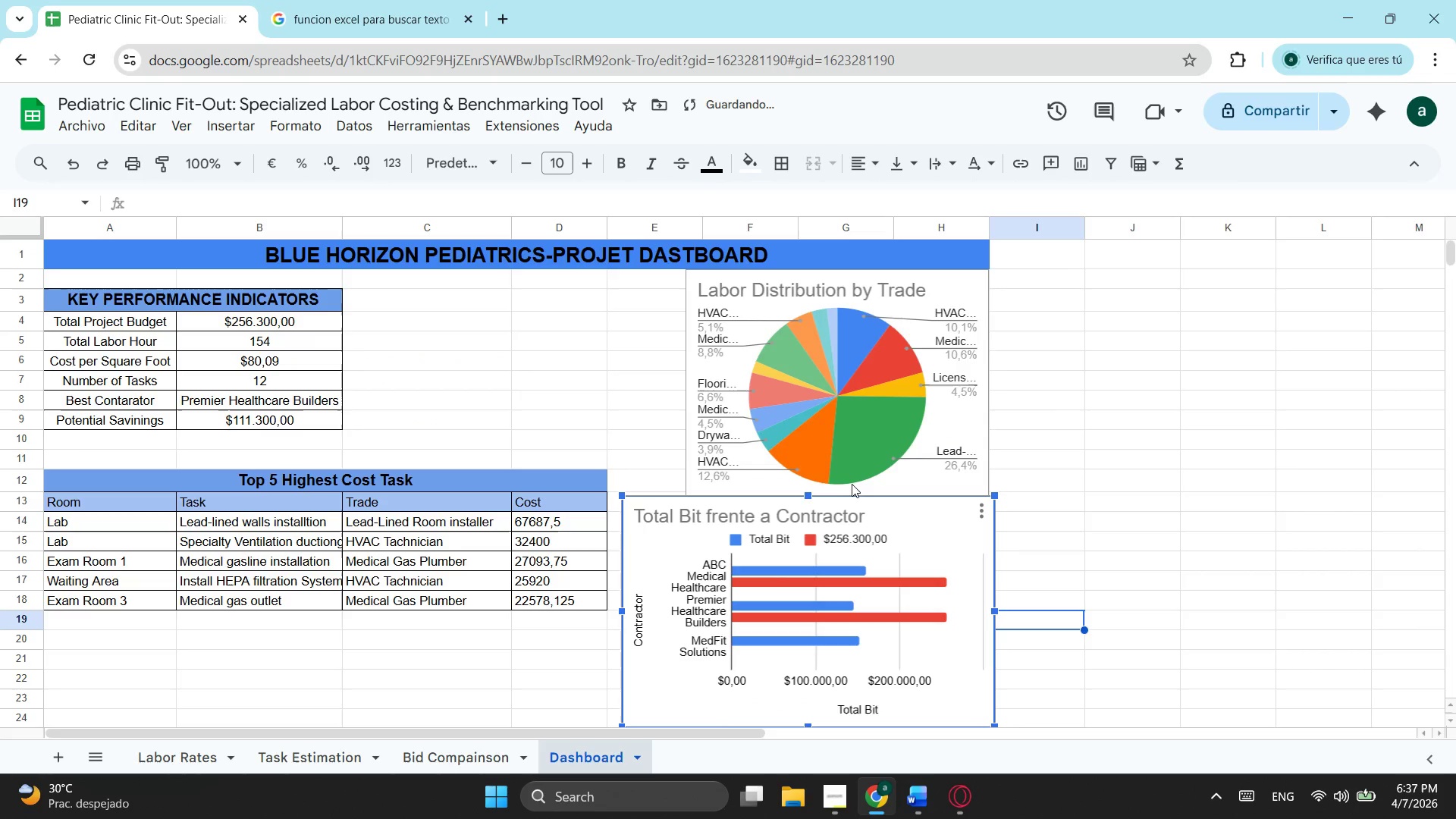 
left_click_drag(start_coordinate=[234, 739], to_coordinate=[39, 740])
 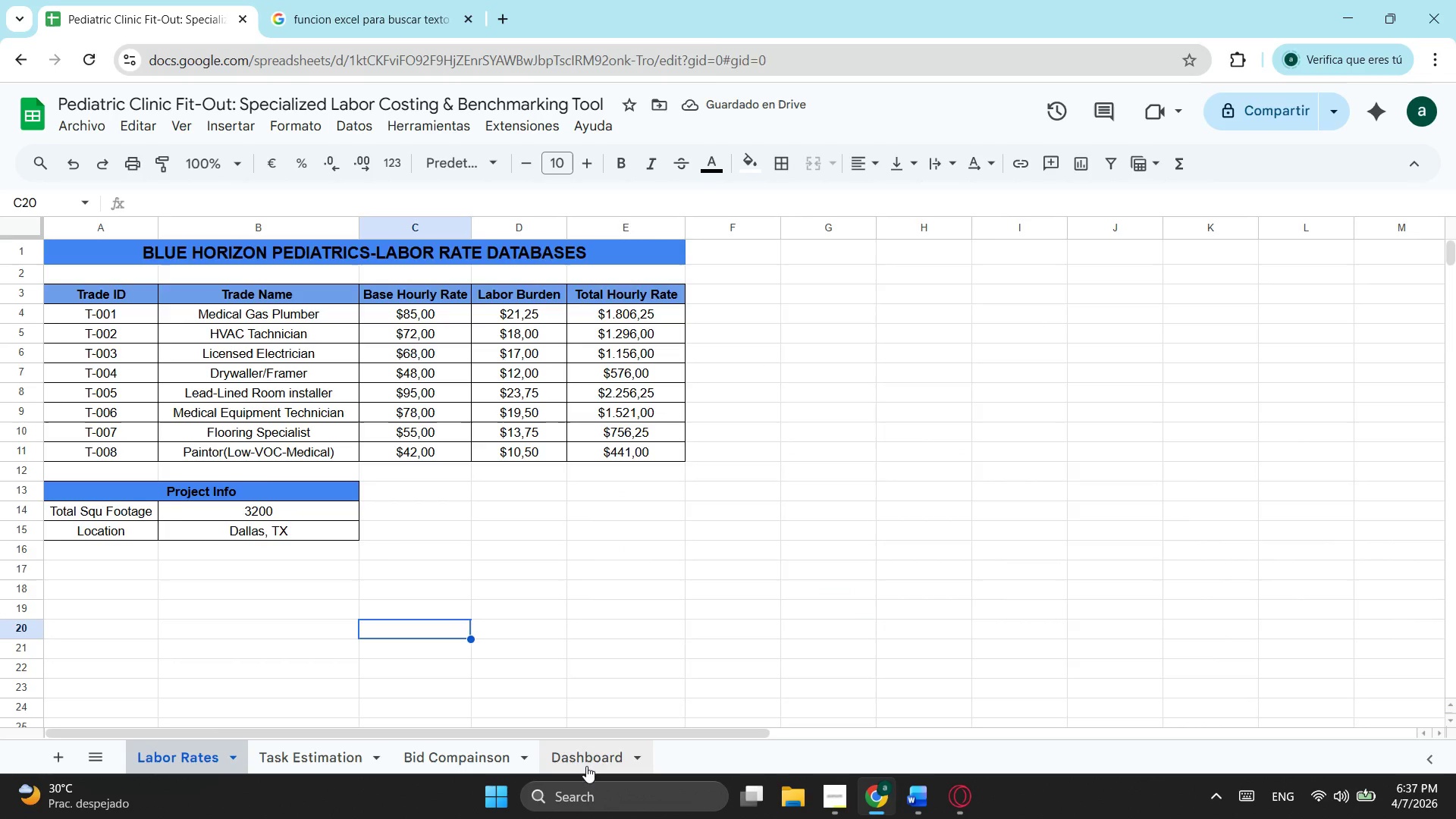 
scroll: coordinate [852, 484], scroll_direction: up, amount: 4.0
 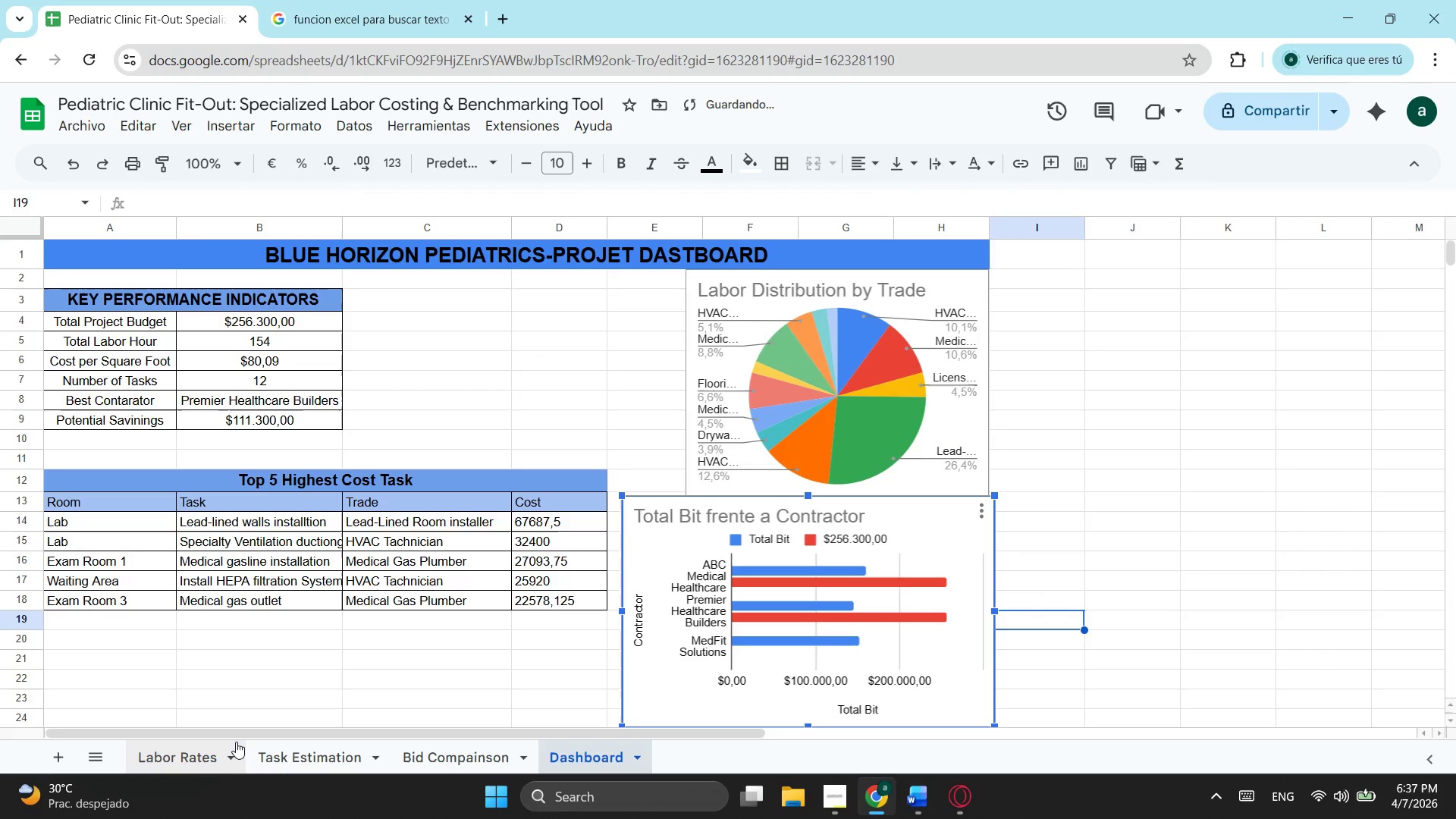 